 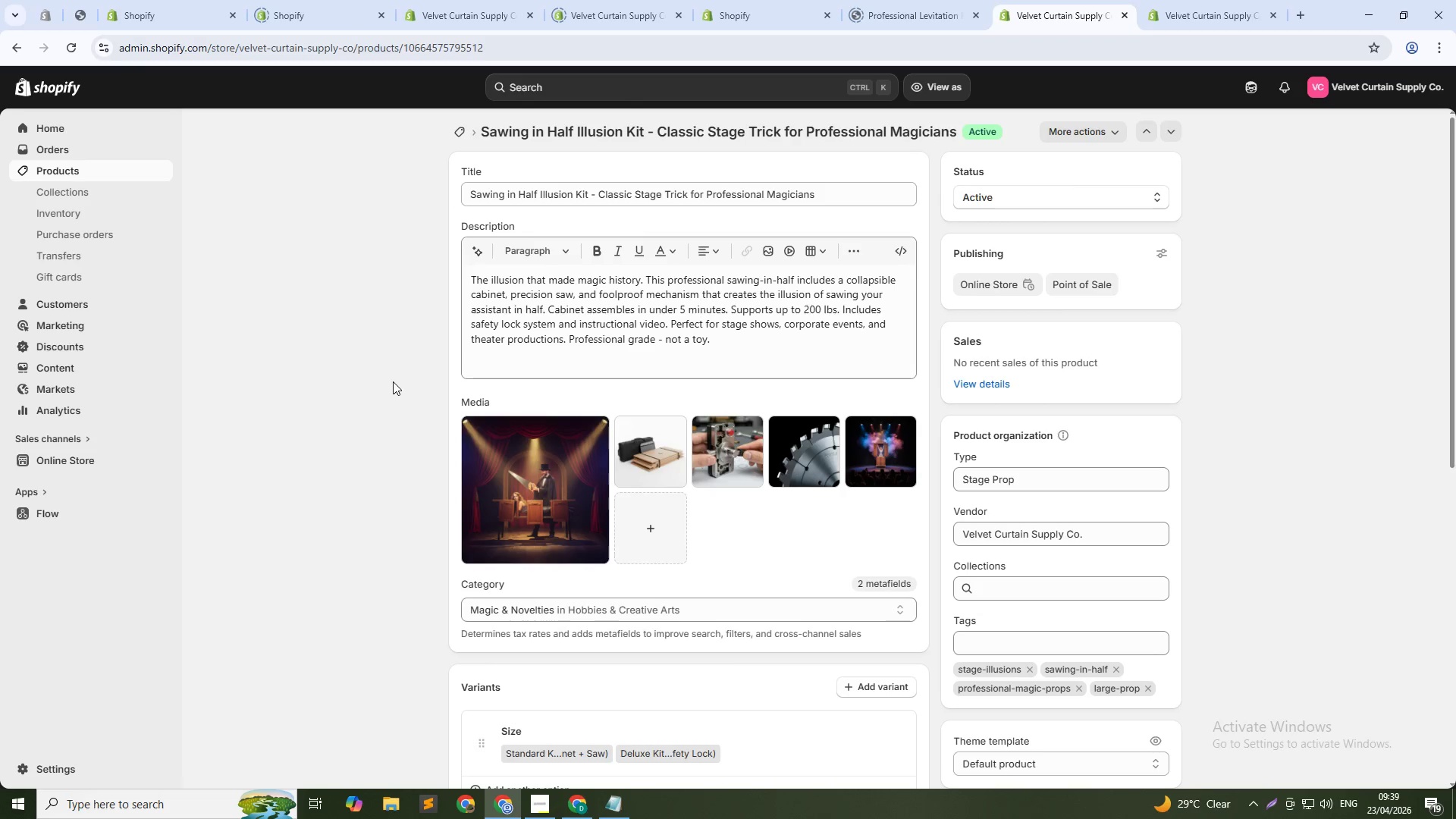 
mouse_move([486, 449])
 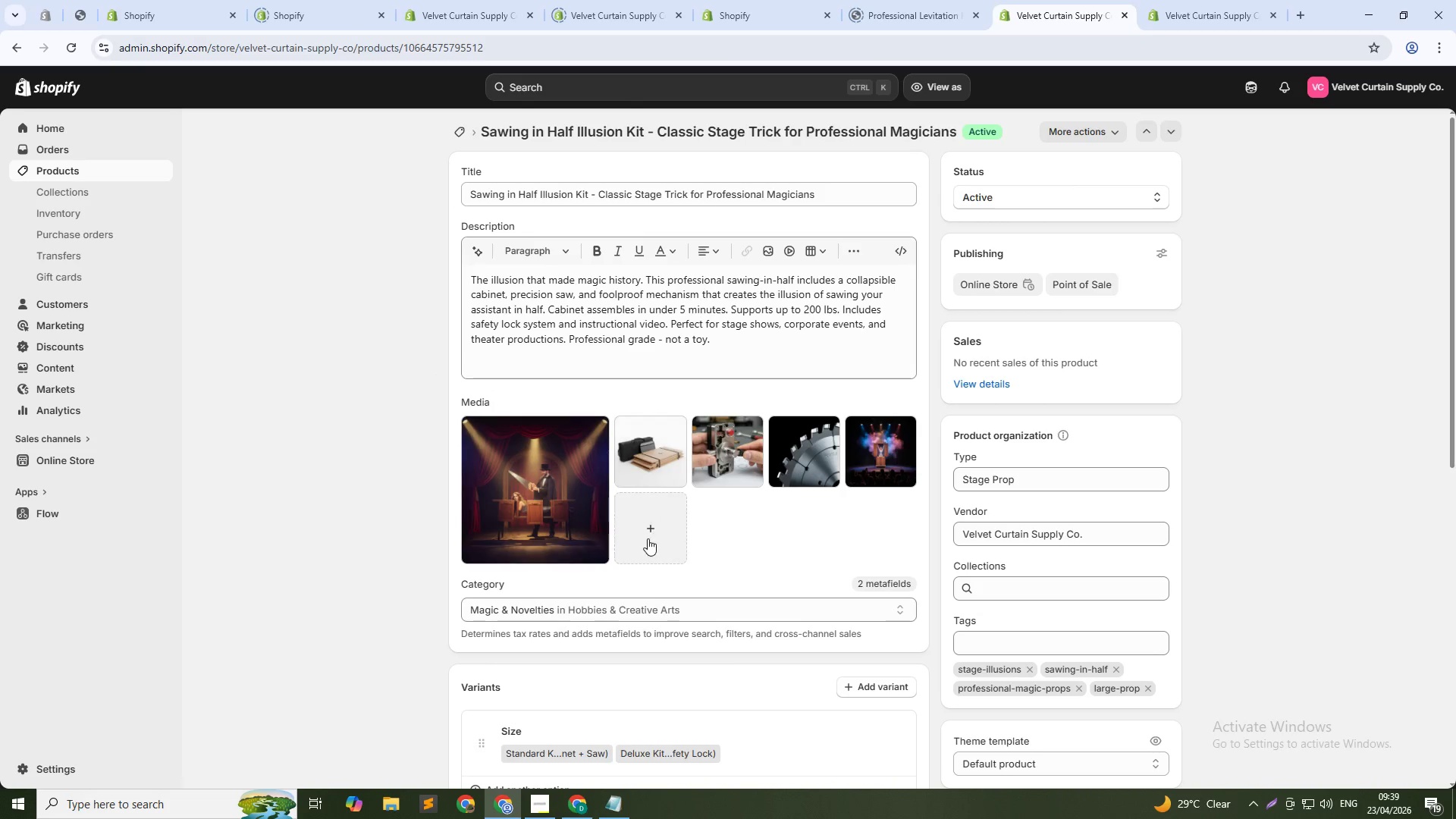 
left_click([648, 538])
 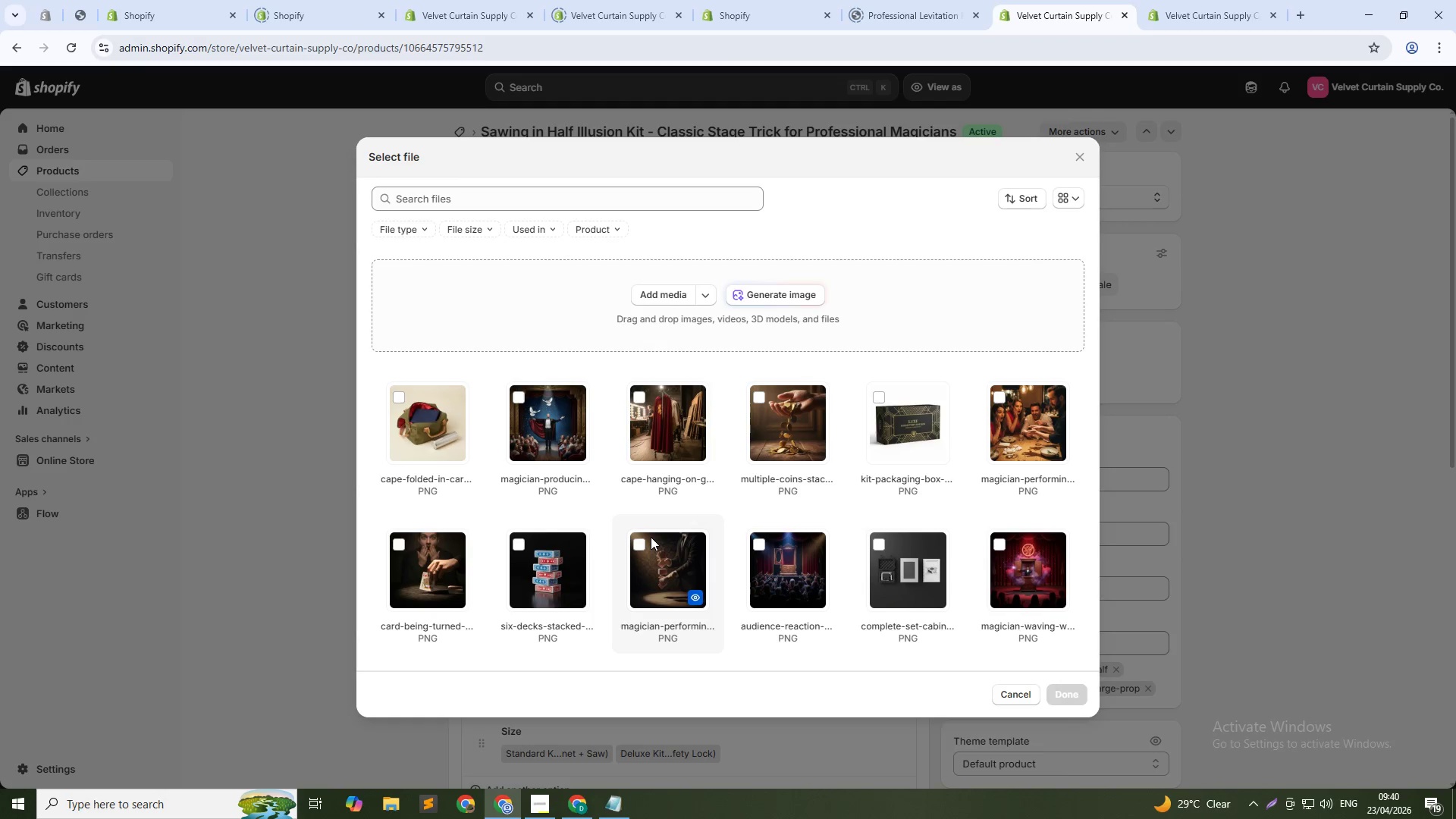 
wait(49.62)
 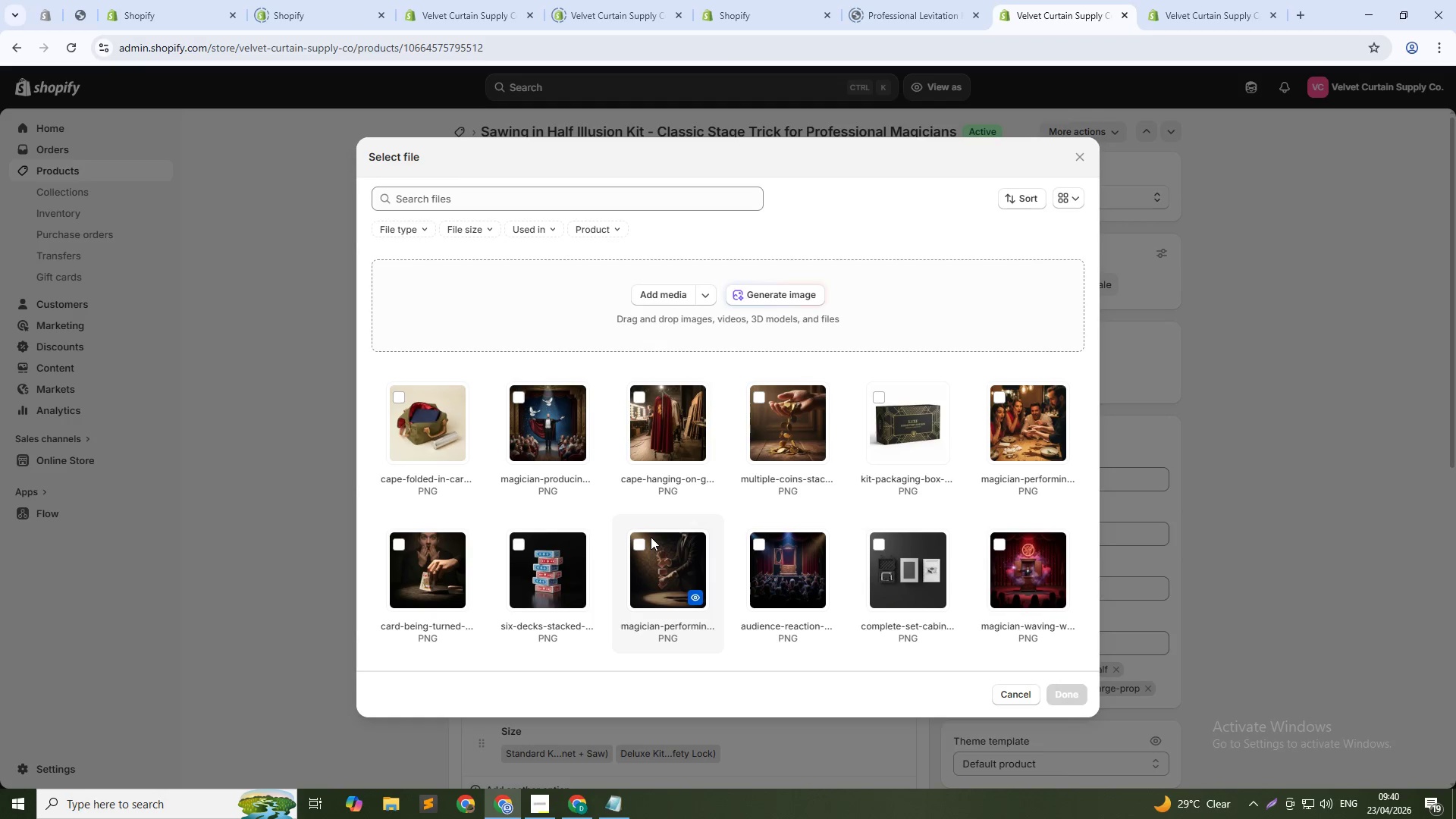 
left_click([780, 291])
 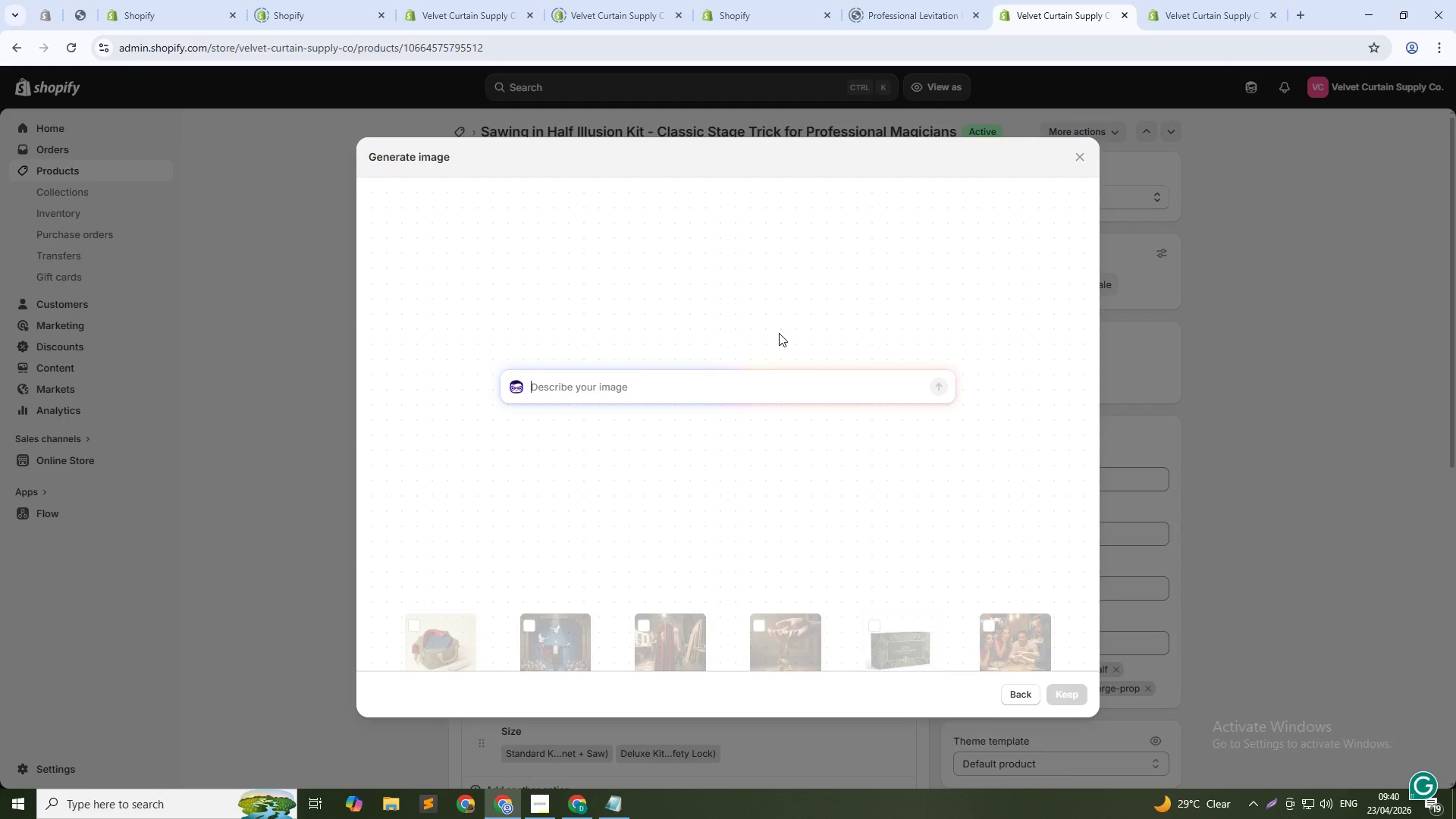 
wait(33.17)
 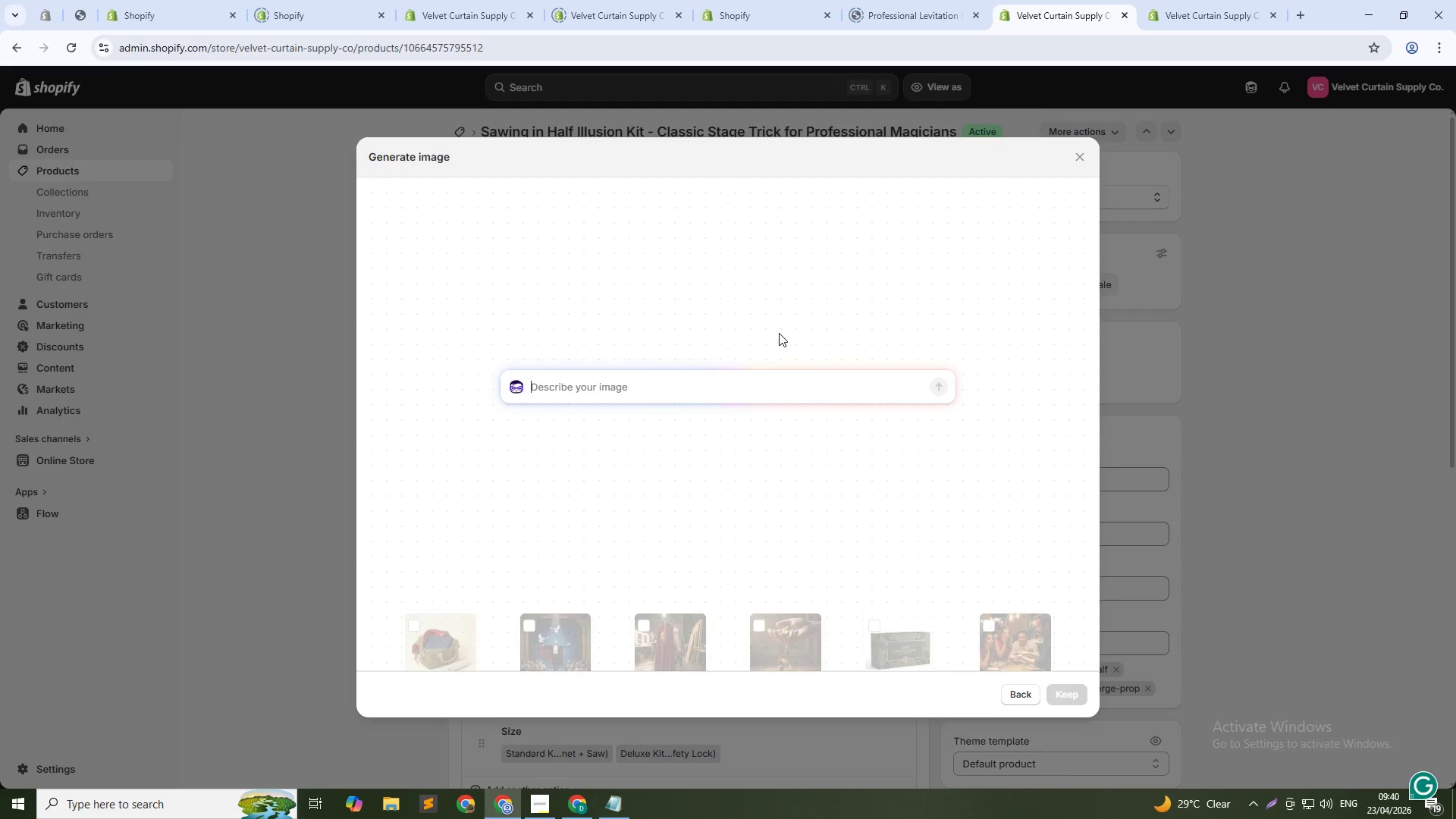 
left_click_drag(start_coordinate=[632, 384], to_coordinate=[626, 386])
 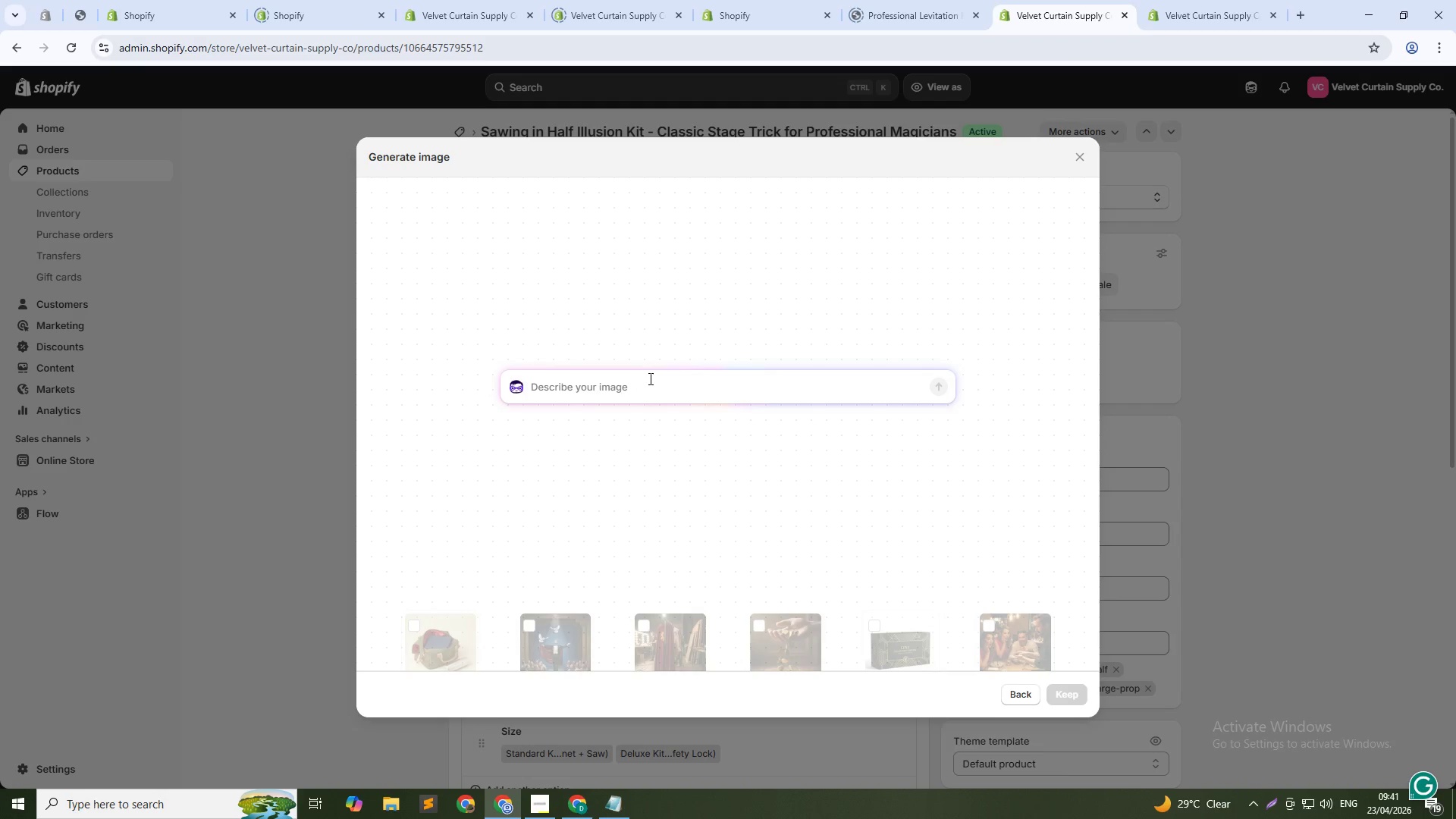 
type(M)
key(Backspace)
type(Magician waving wand over cabinet, smoke effect, dramatic crimson lighting, stage show, 1:1)